 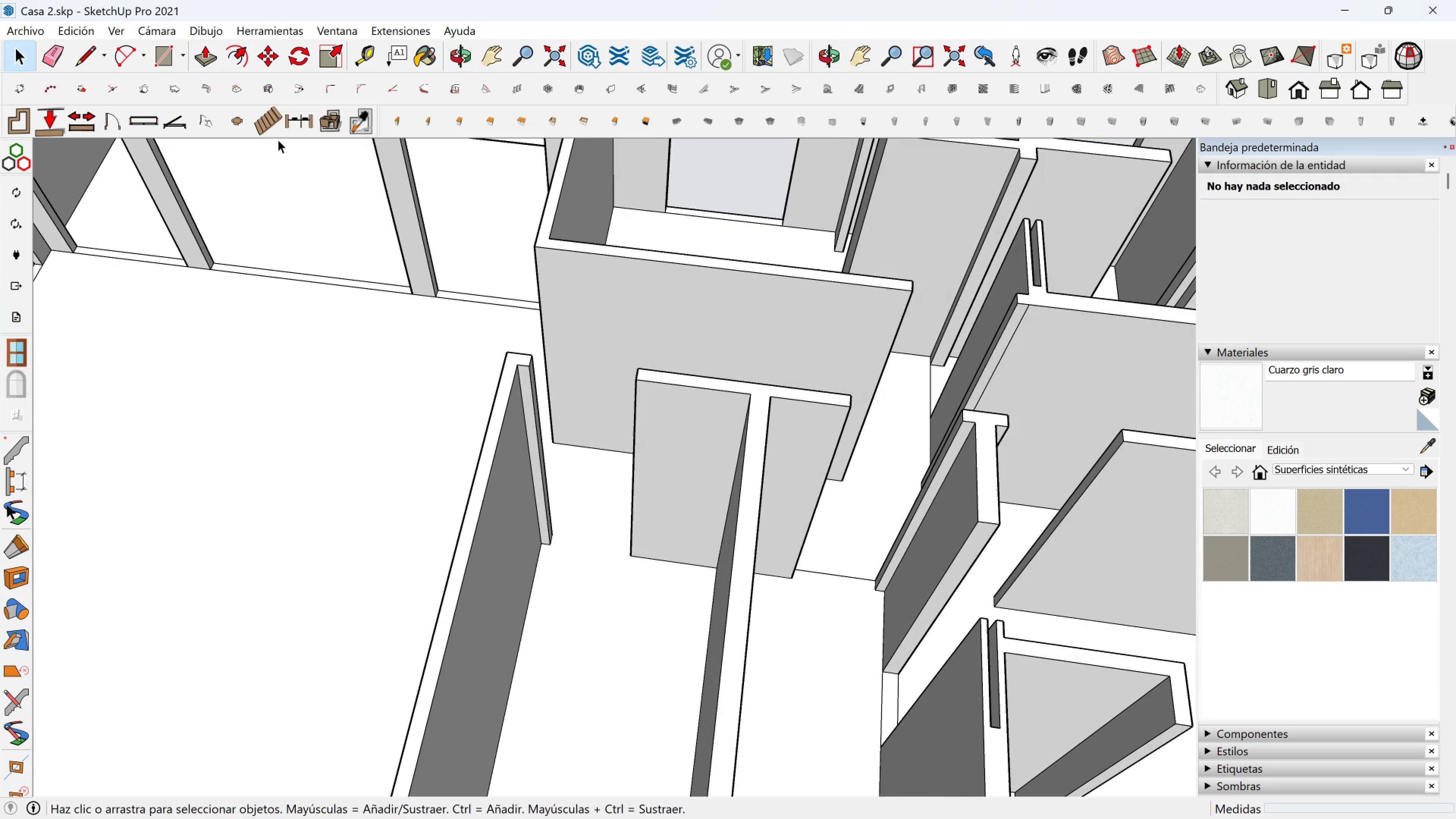 
left_click([168, 58])
 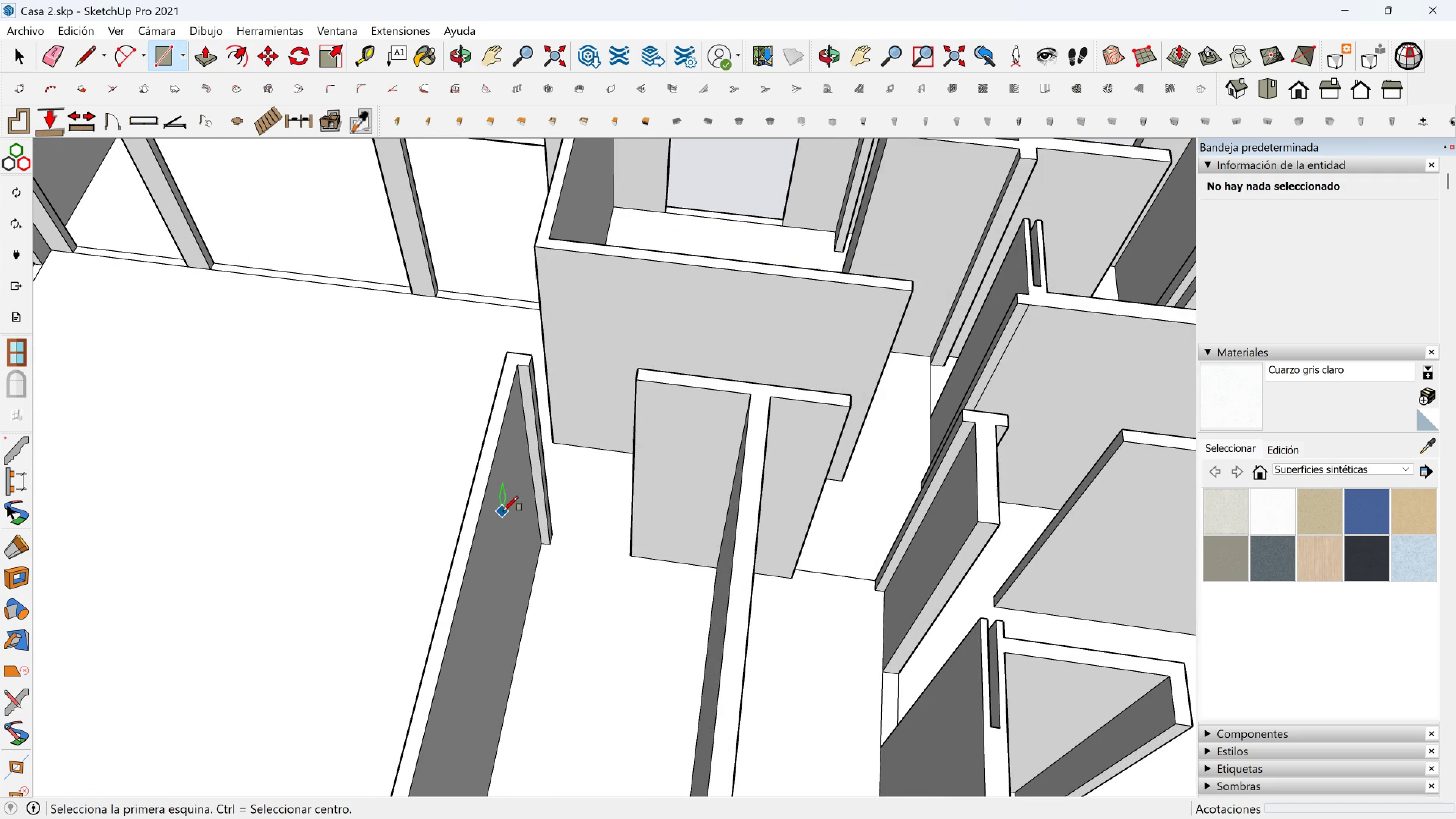 
scroll: coordinate [578, 571], scroll_direction: up, amount: 6.0
 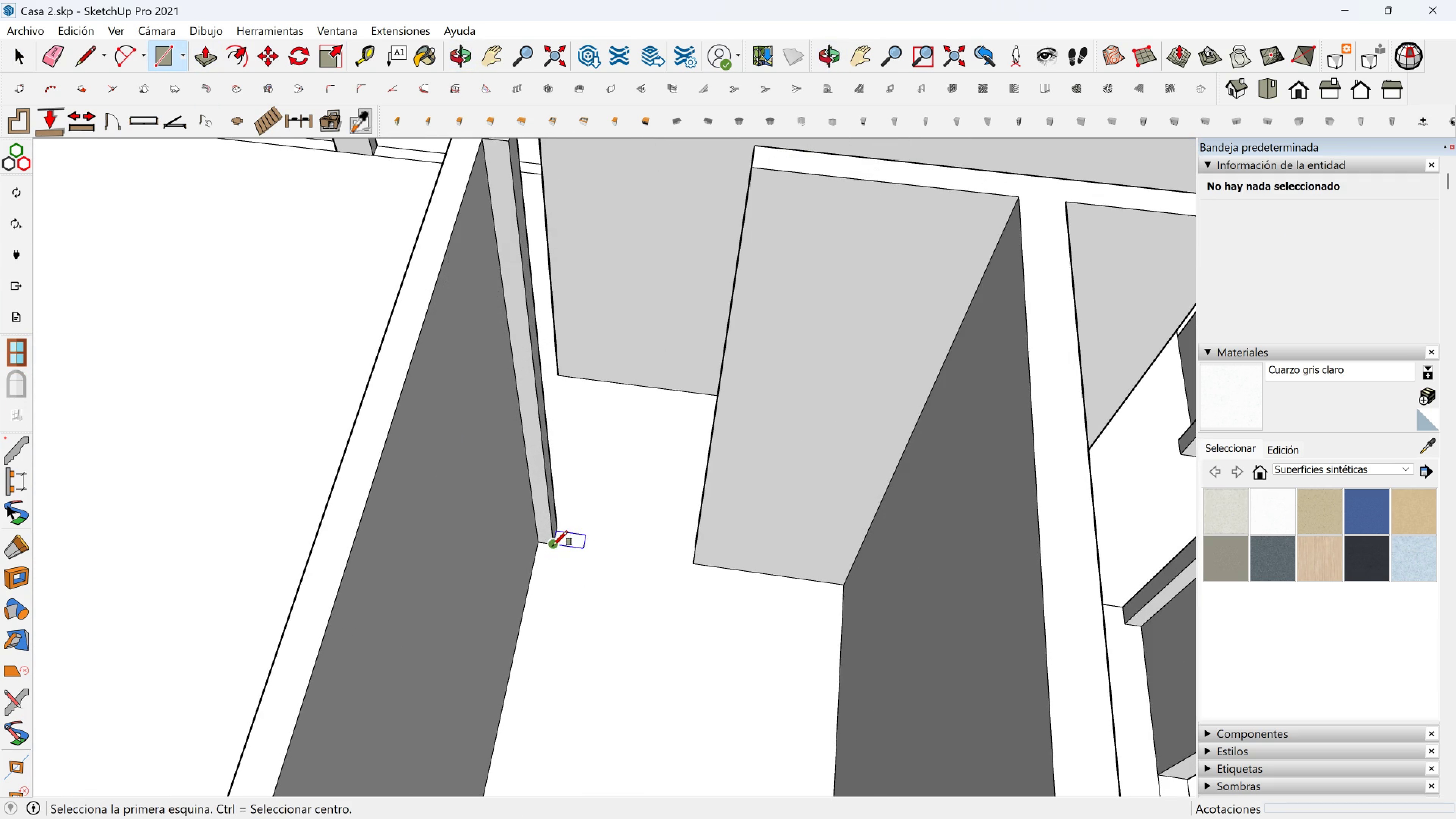 
left_click([553, 546])
 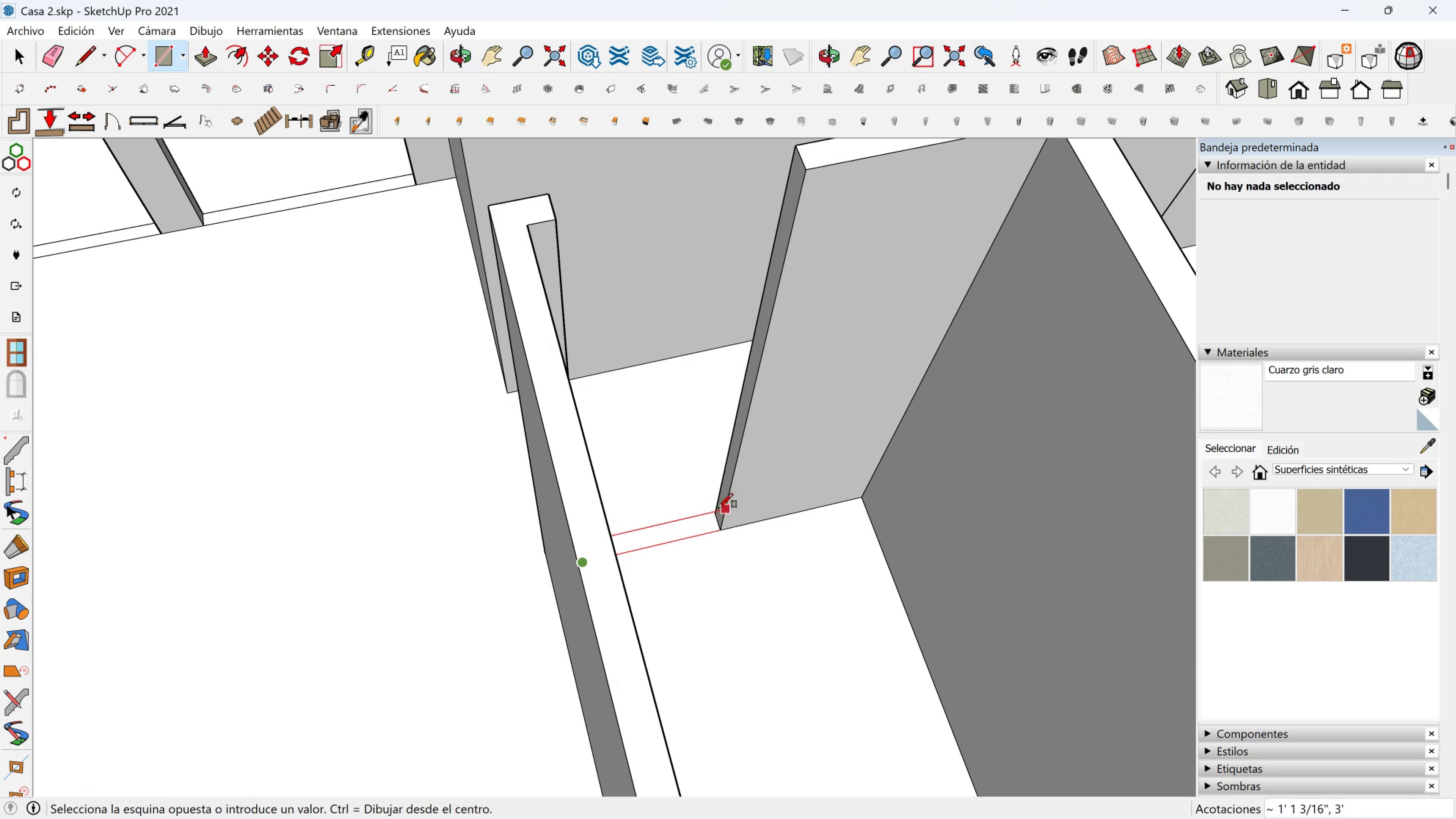 
left_click([714, 508])
 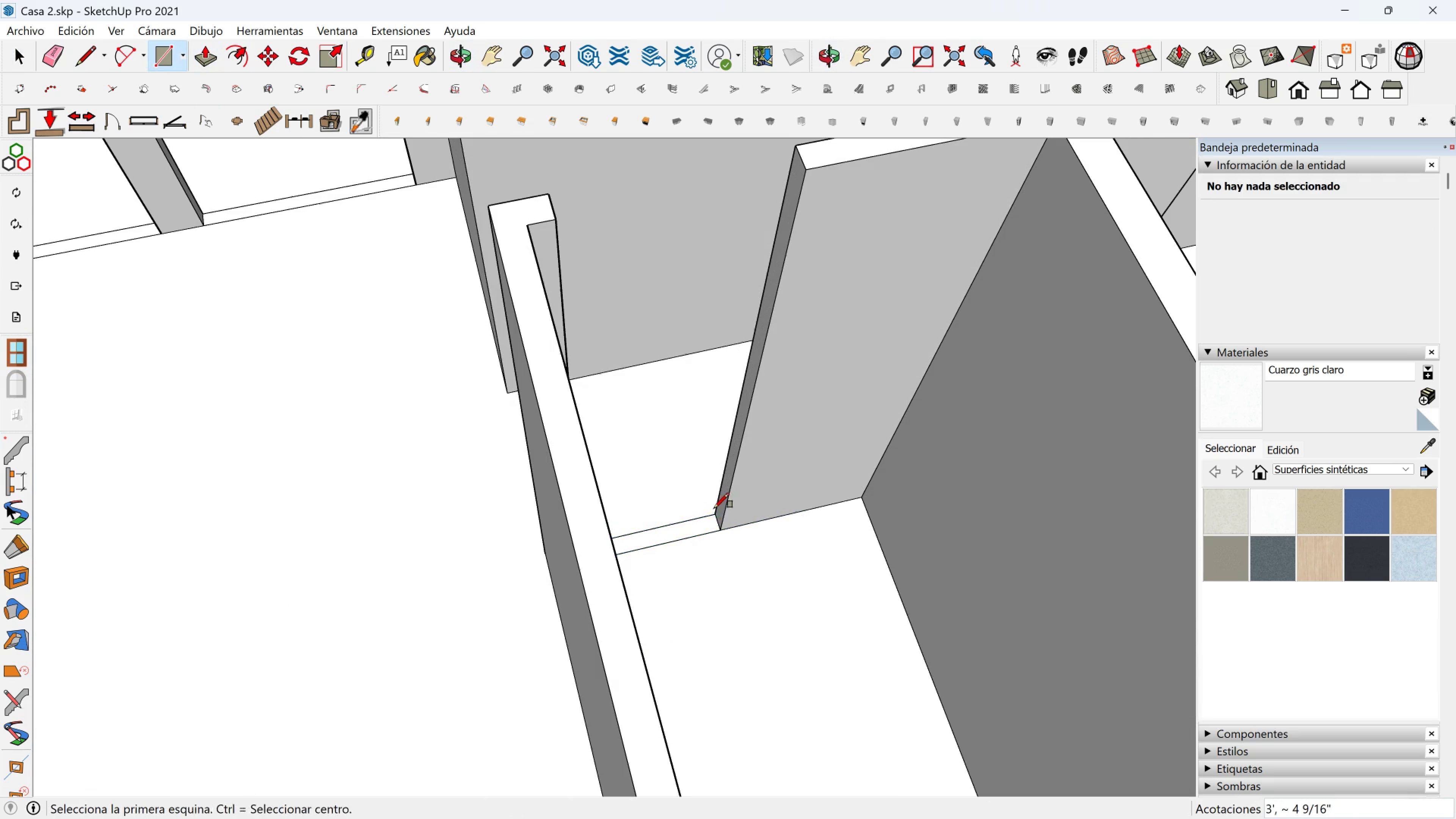 
key(Control+ControlLeft)
 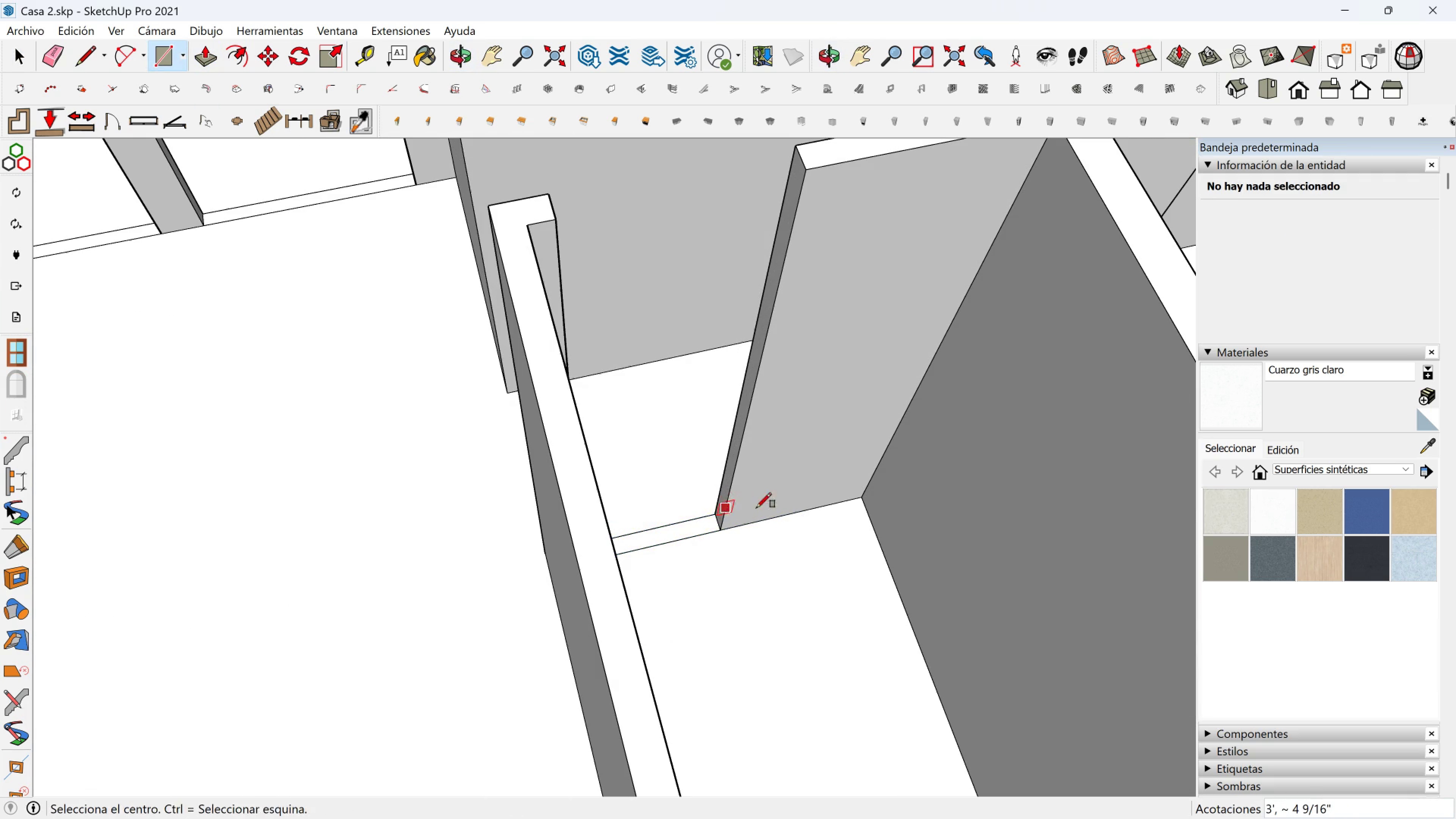 
scroll: coordinate [783, 507], scroll_direction: down, amount: 2.0